 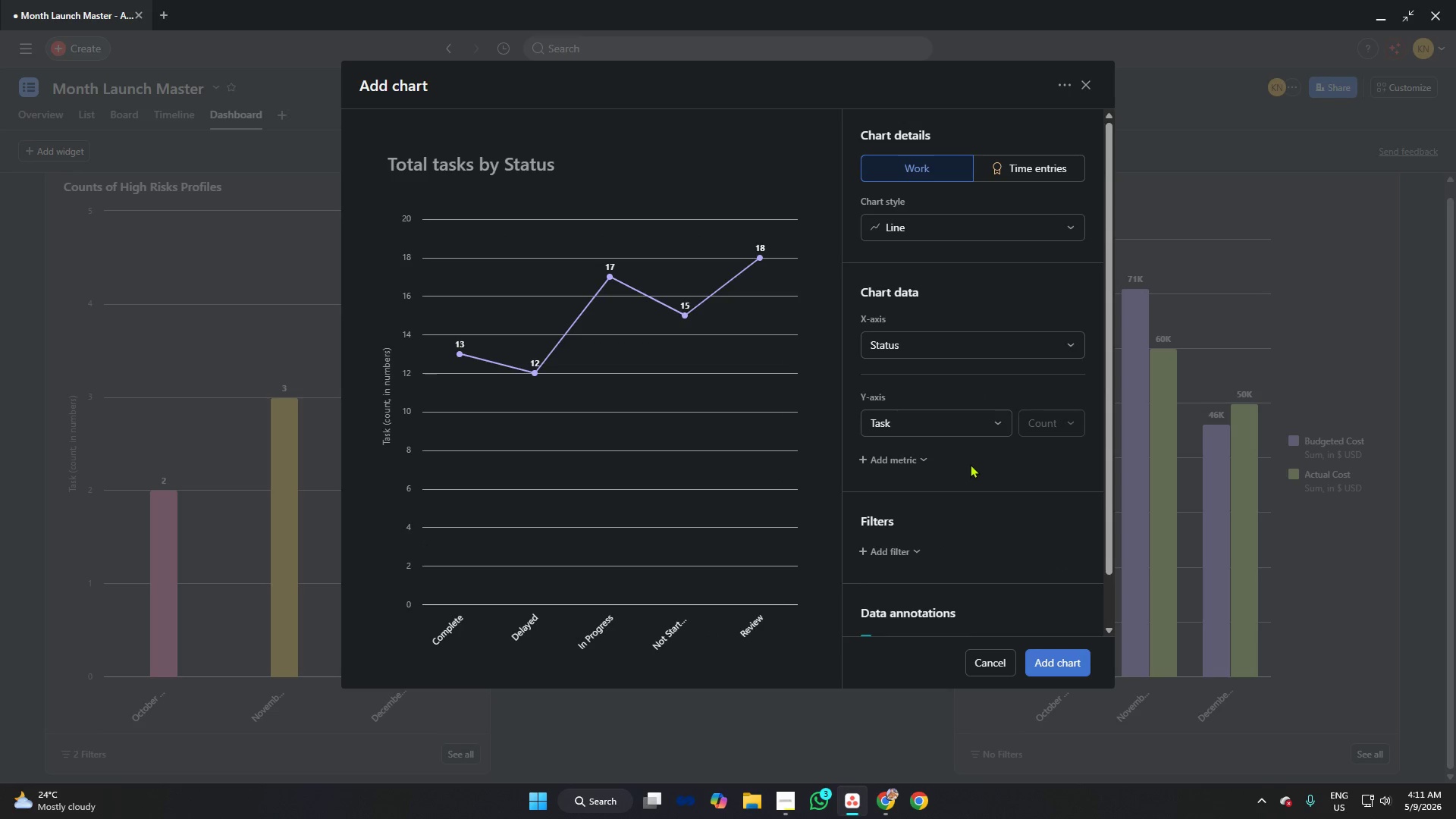 
left_click([899, 425])
 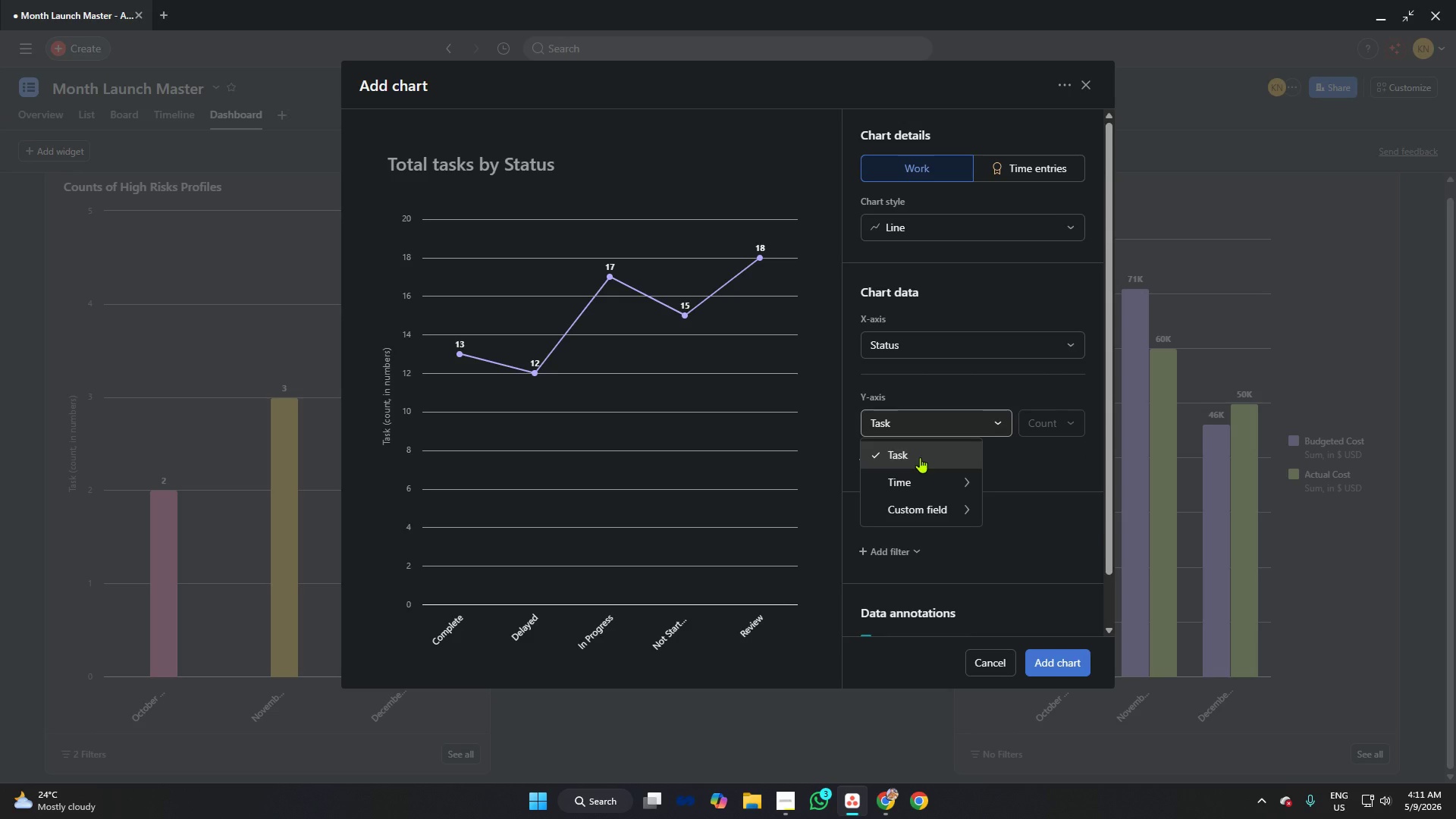 
left_click([1013, 448])
 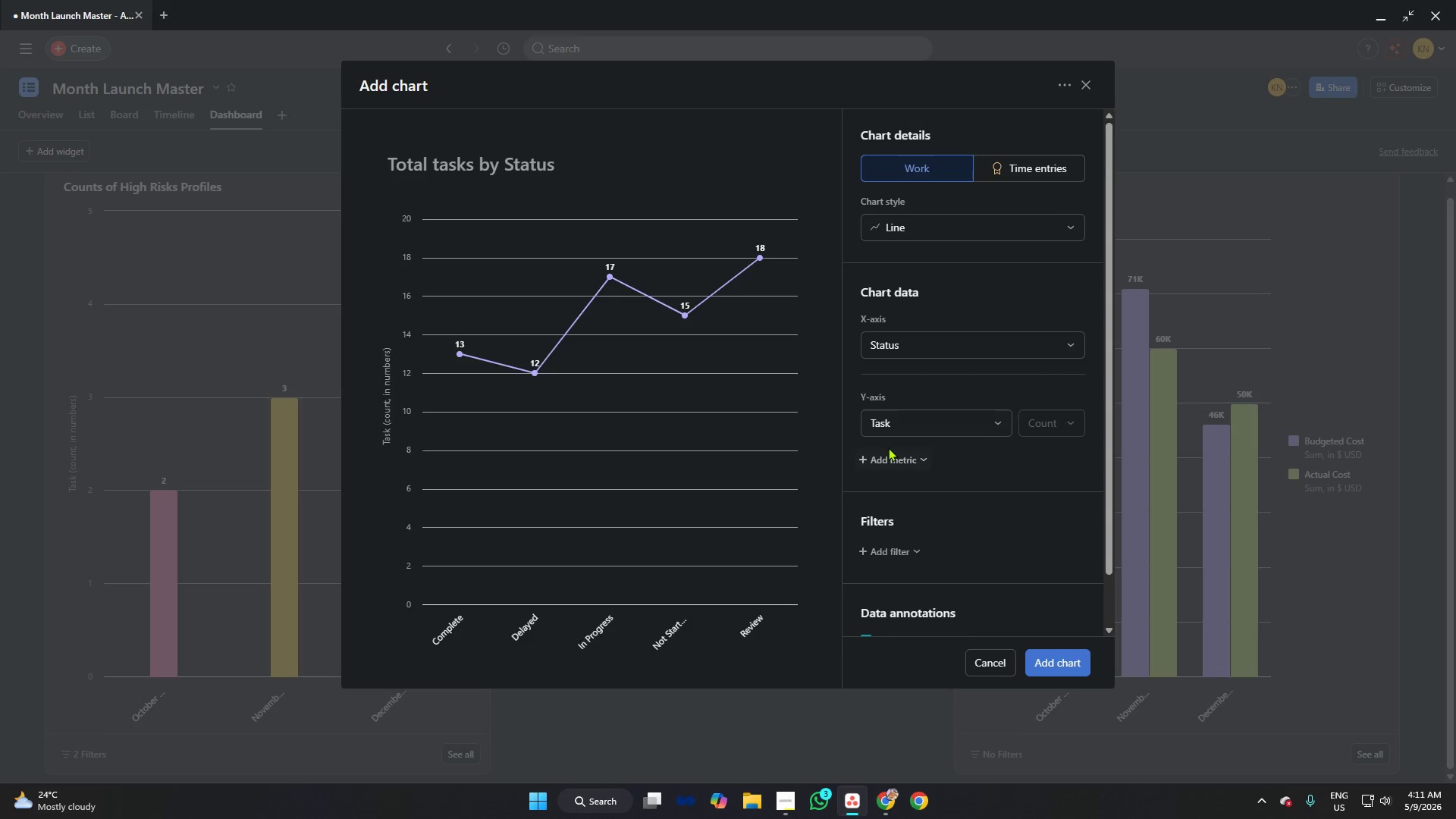 
left_click([890, 454])
 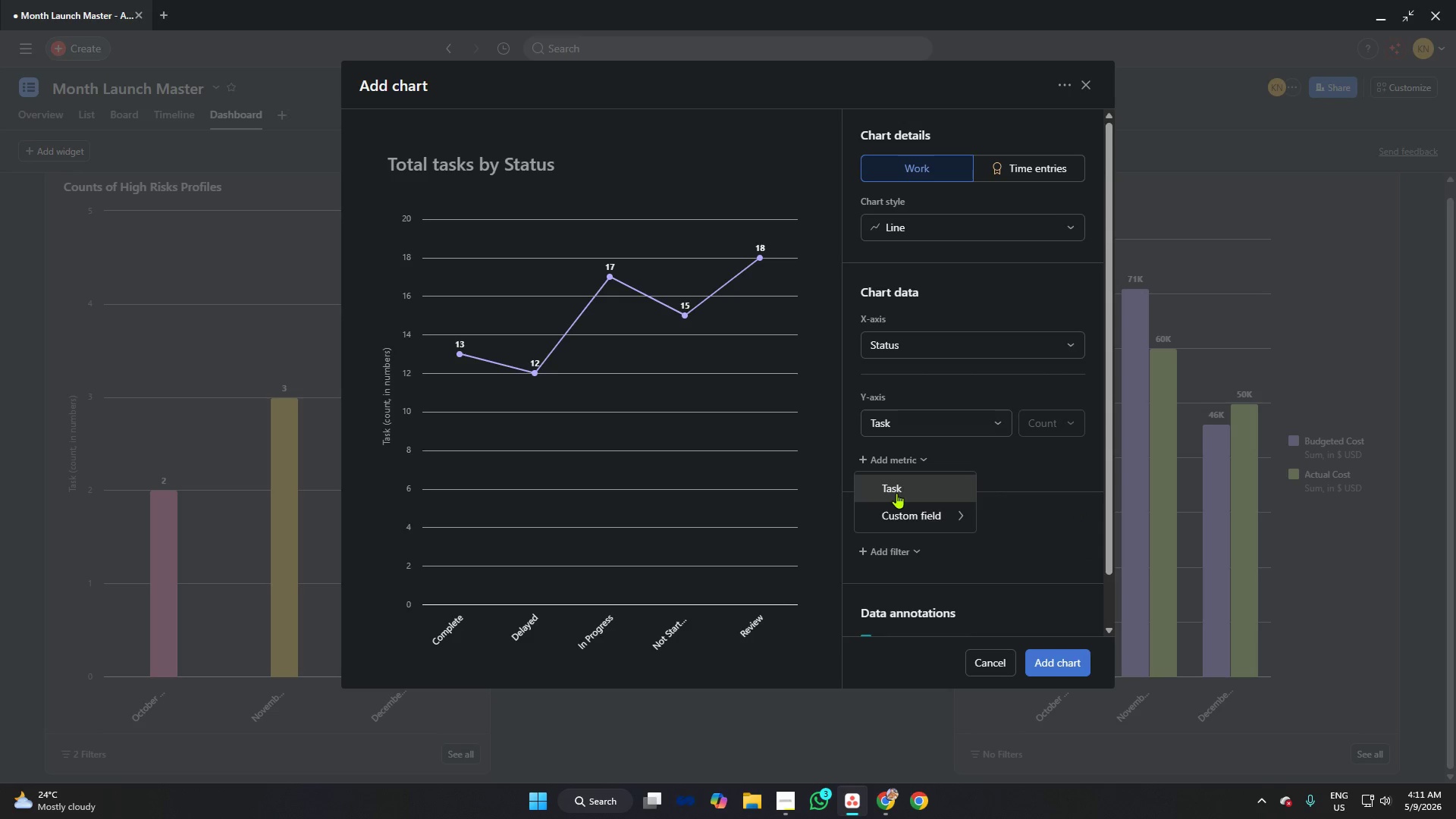 
left_click([896, 493])